 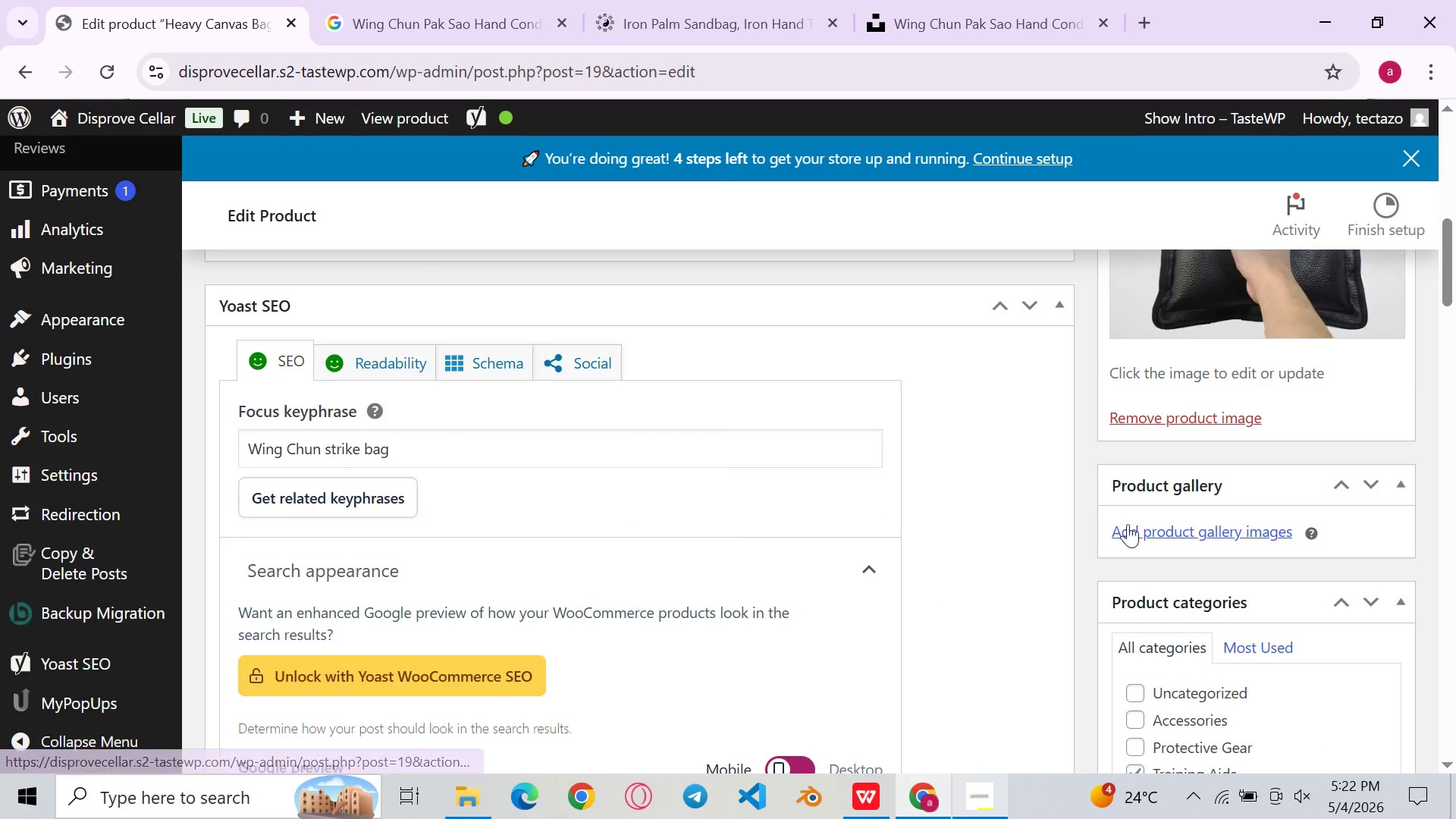 
left_click([1156, 533])
 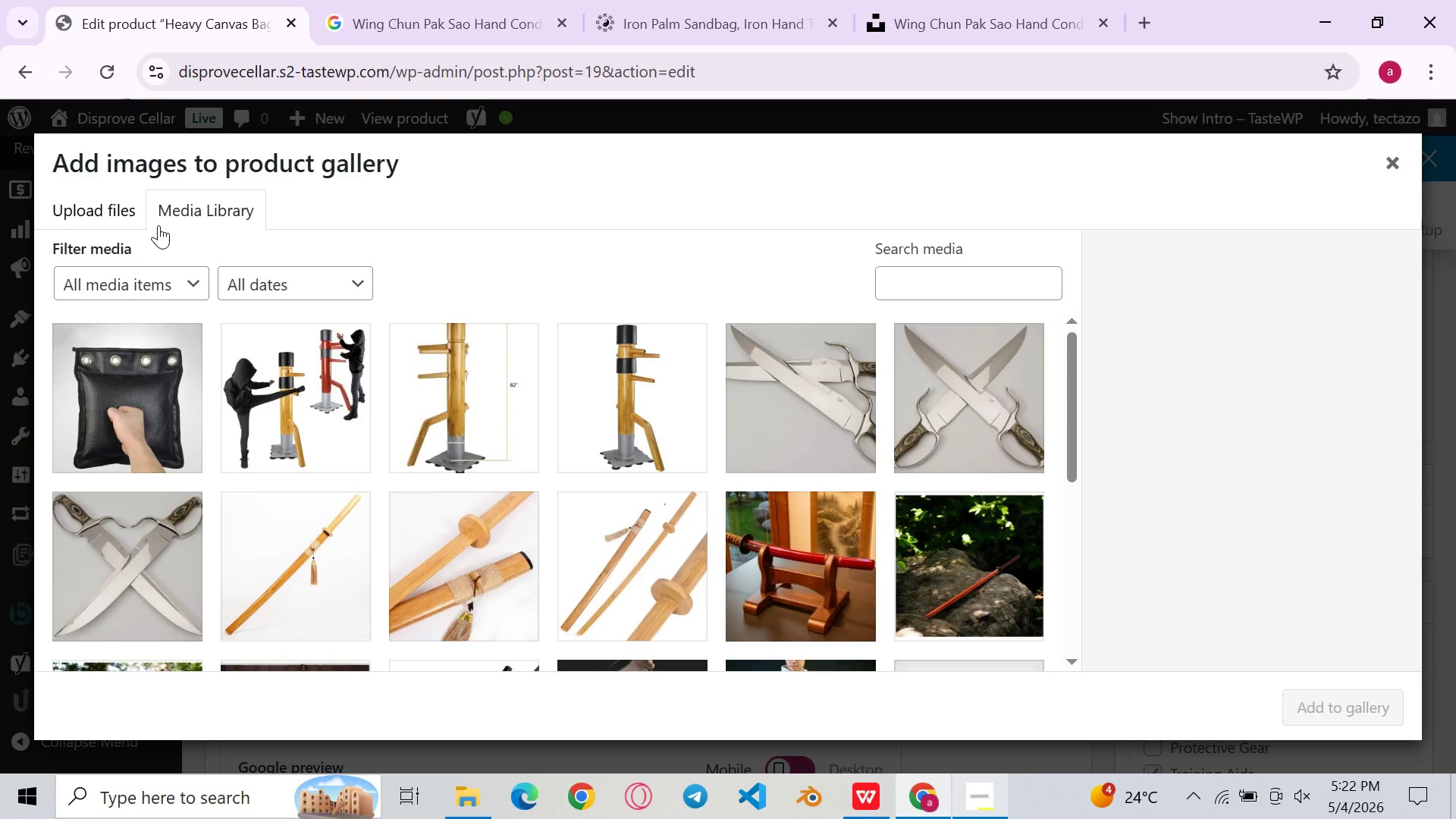 
left_click([100, 215])
 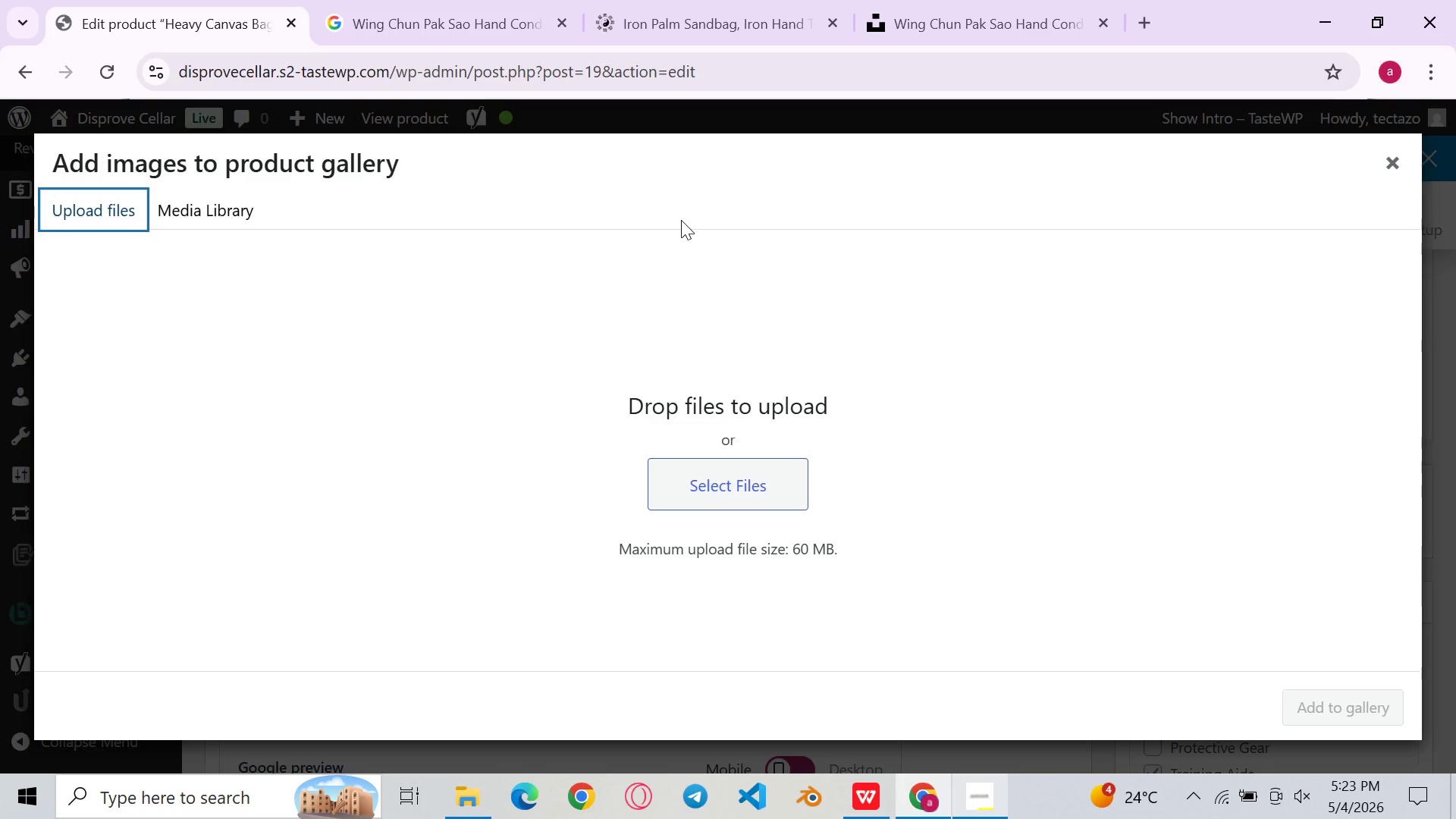 
wait(6.3)
 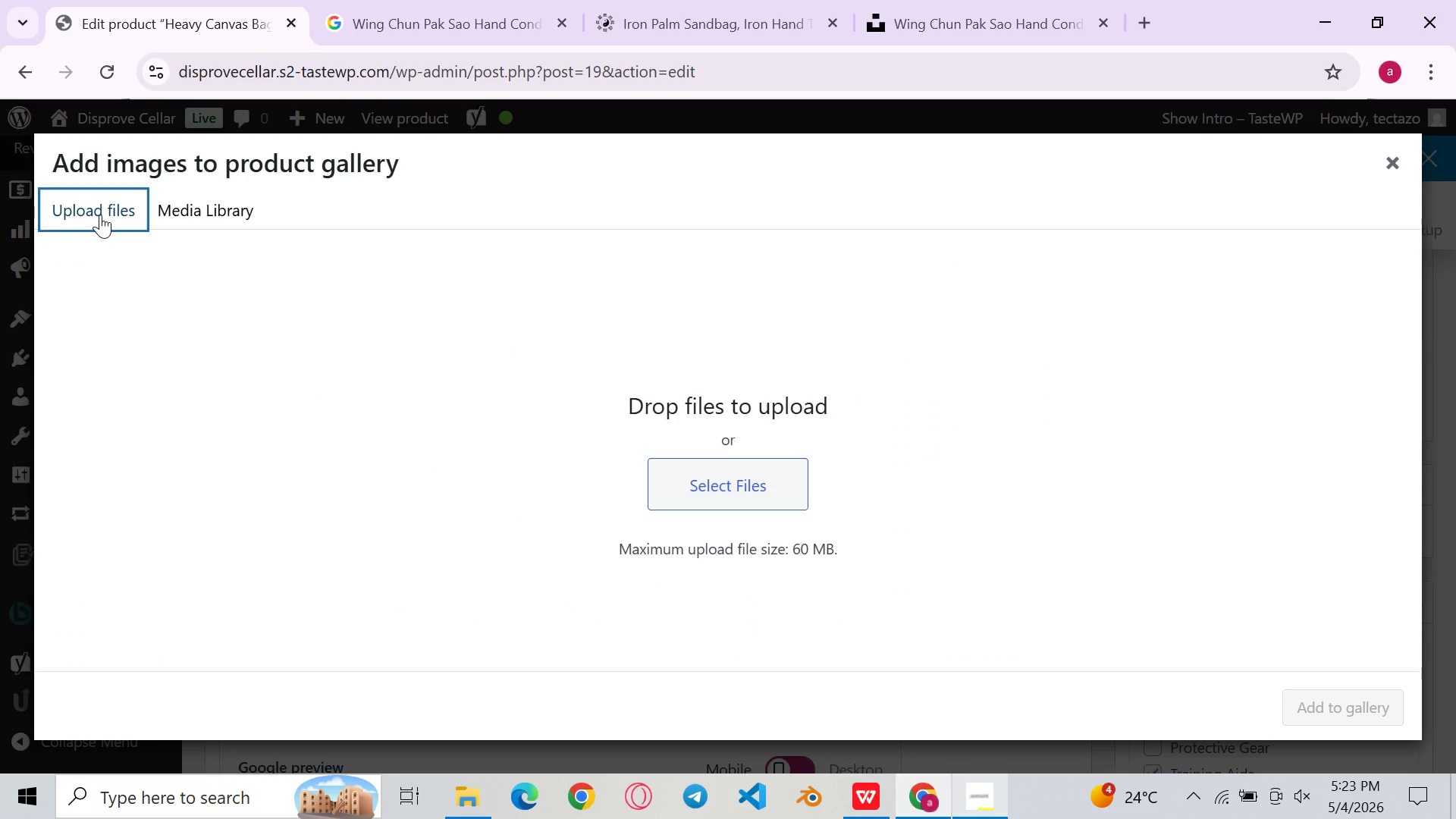 
left_click([739, 485])
 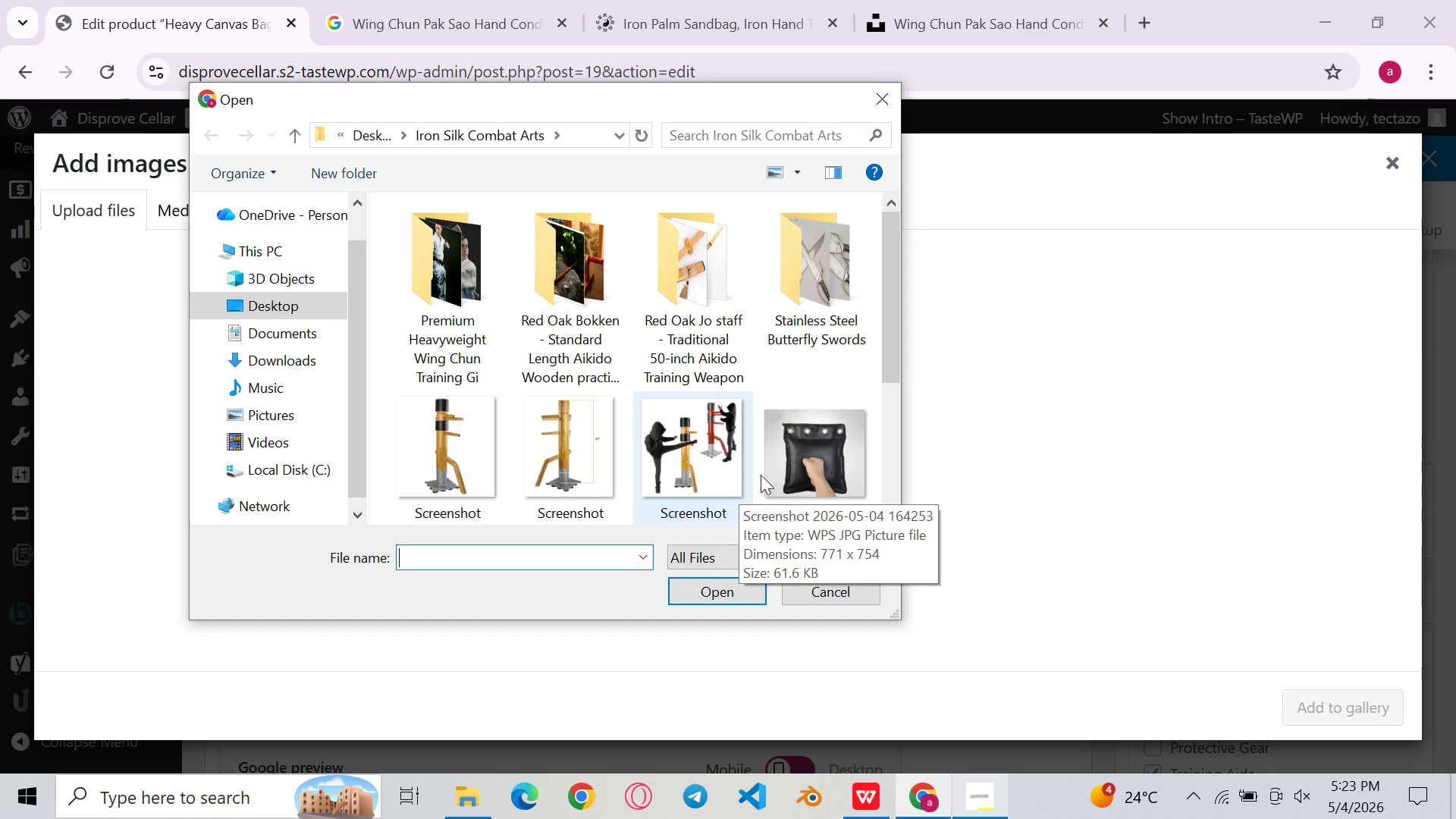 
key(Control+ControlLeft)
 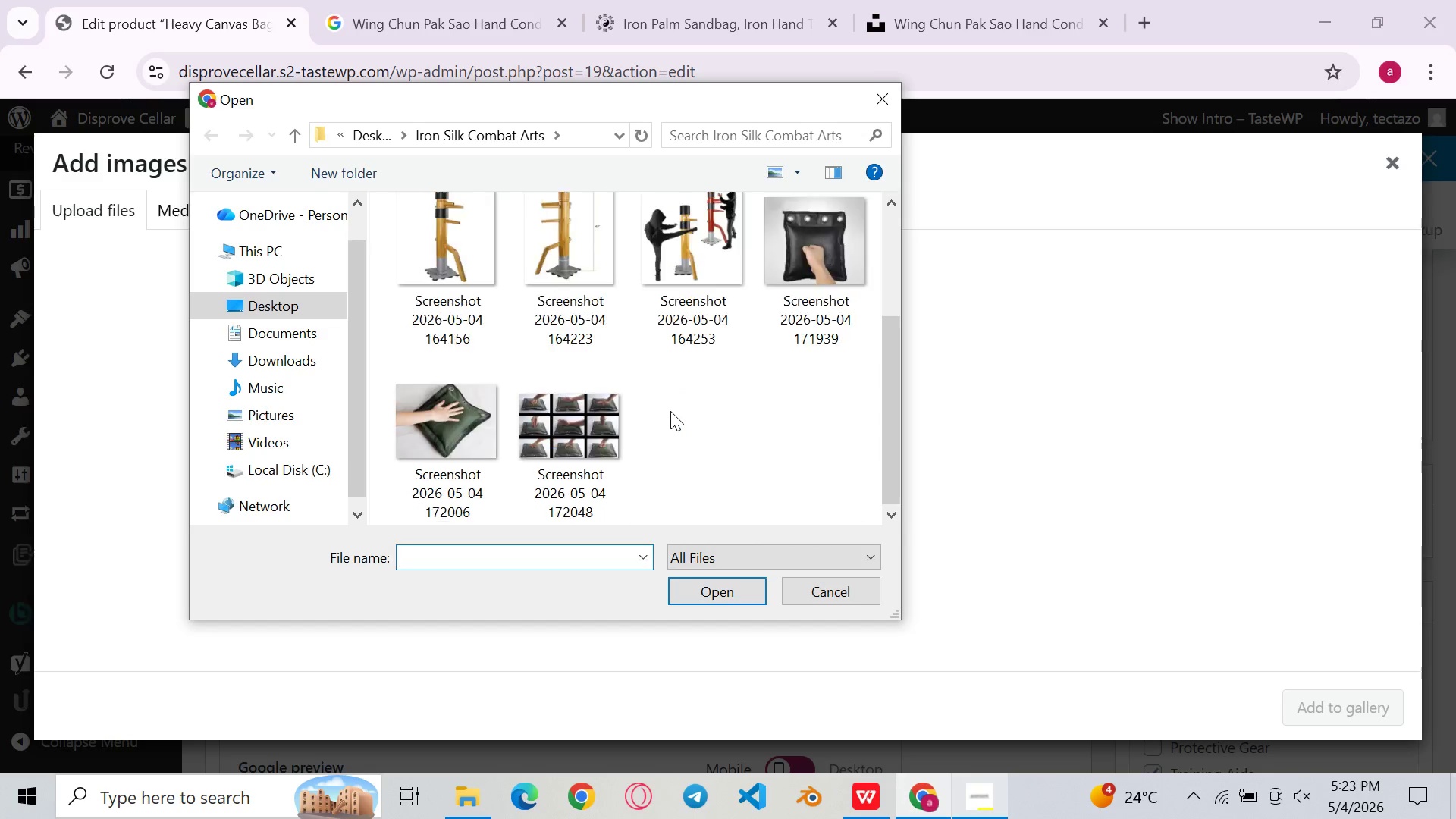 
scroll: coordinate [670, 411], scroll_direction: down, amount: 4.0
 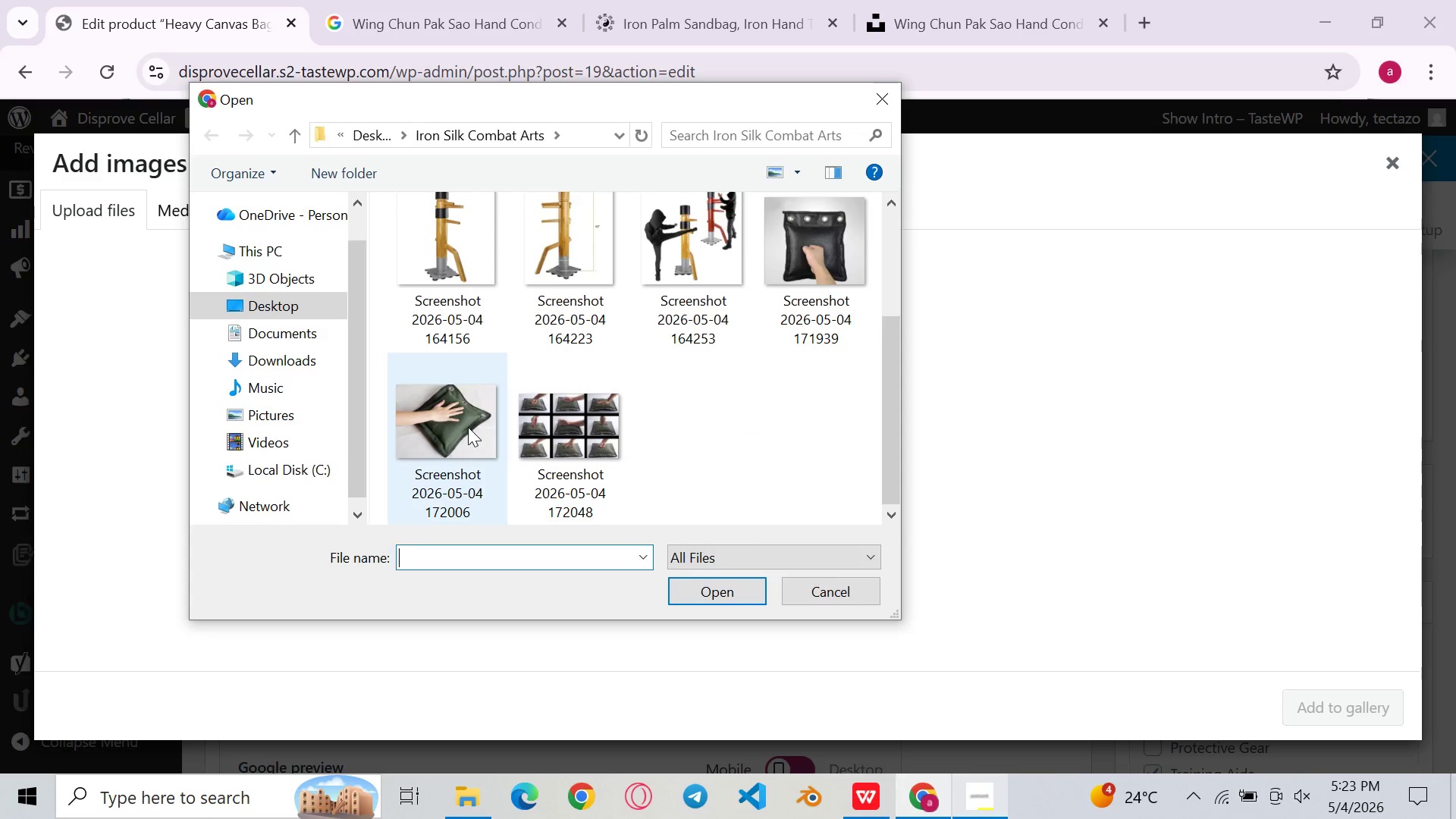 
double_click([468, 427])
 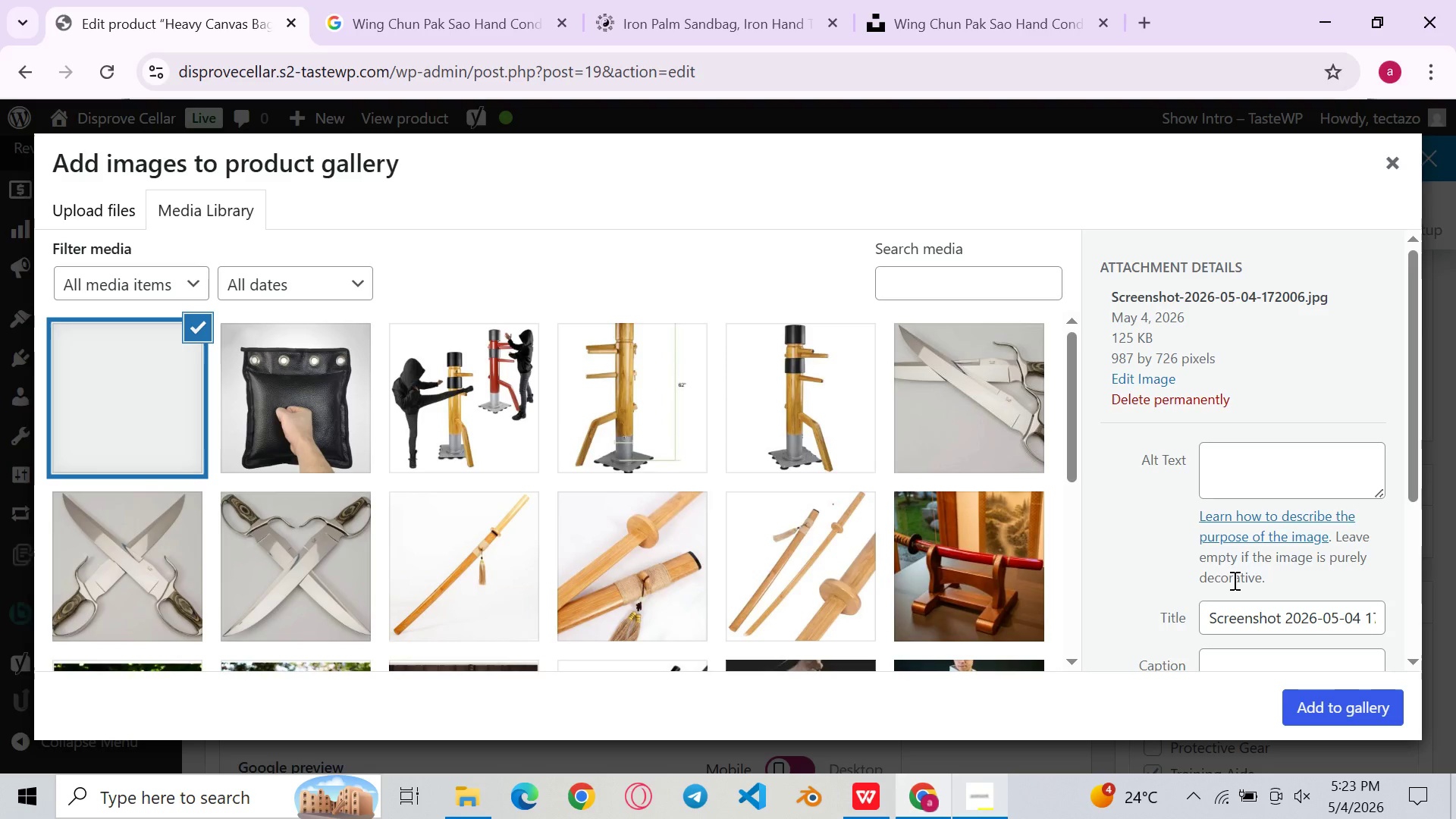 
wait(27.33)
 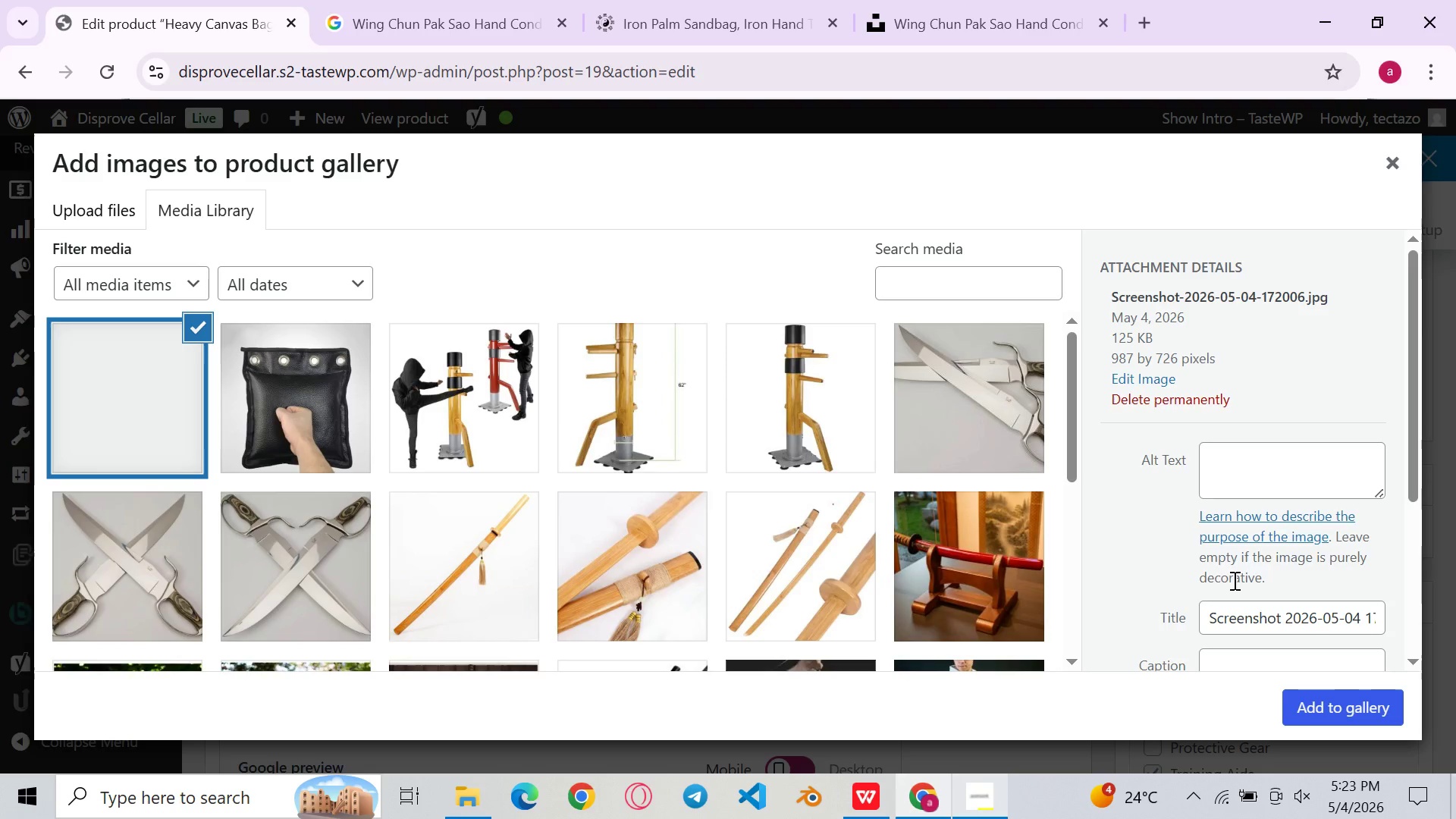 
left_click([1233, 580])
 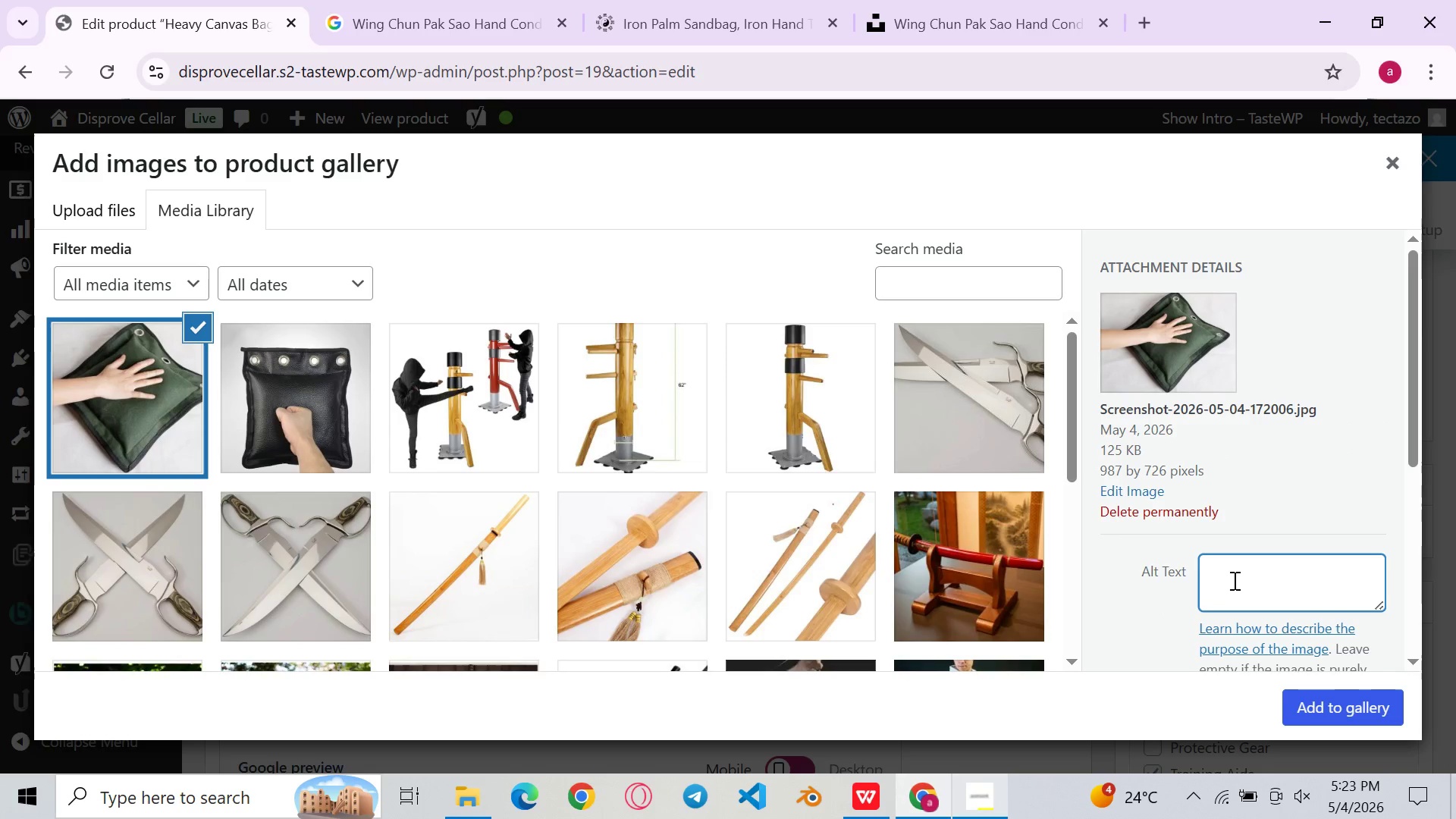 
key(Control+V)
 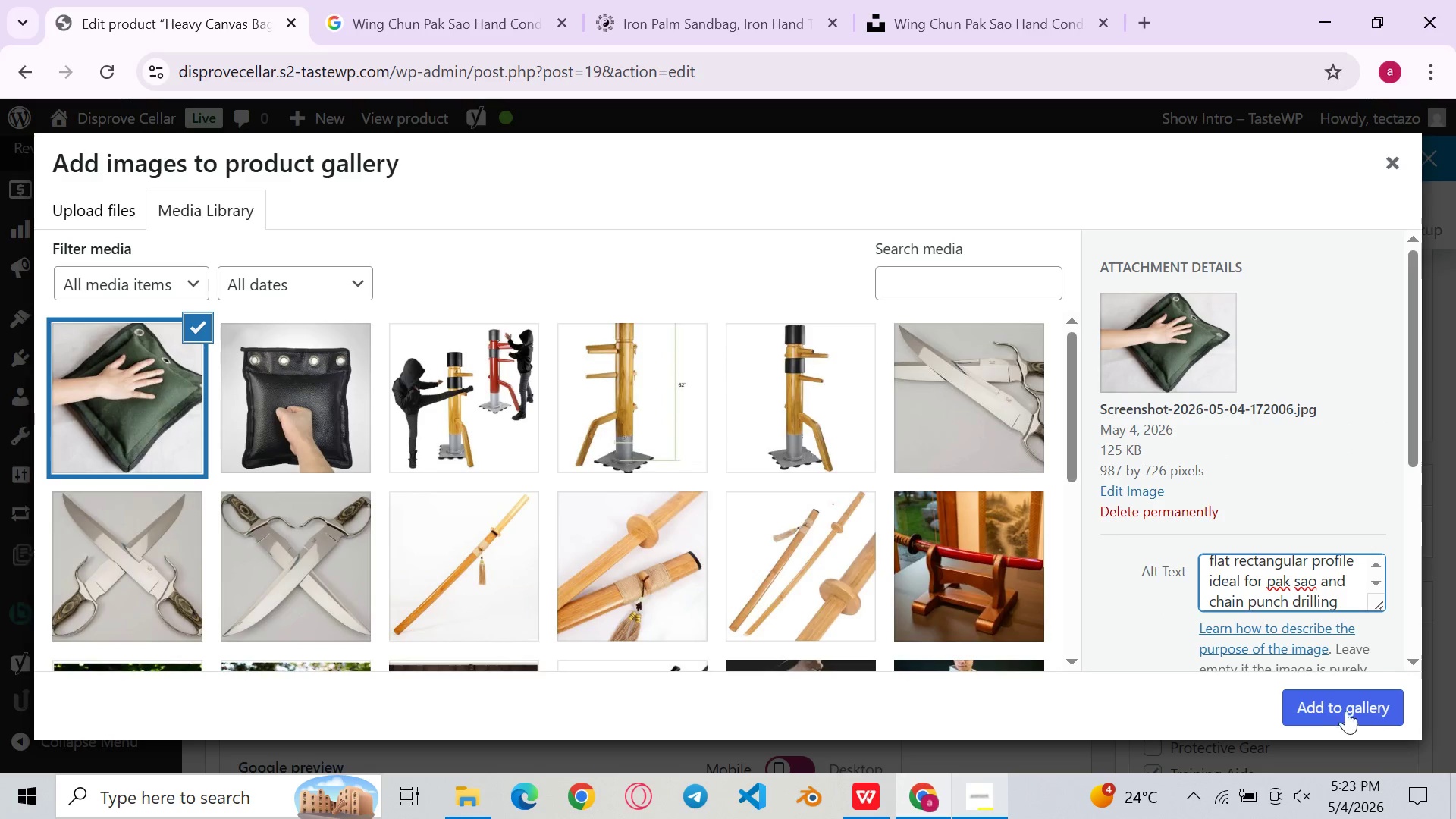 
left_click([1353, 703])
 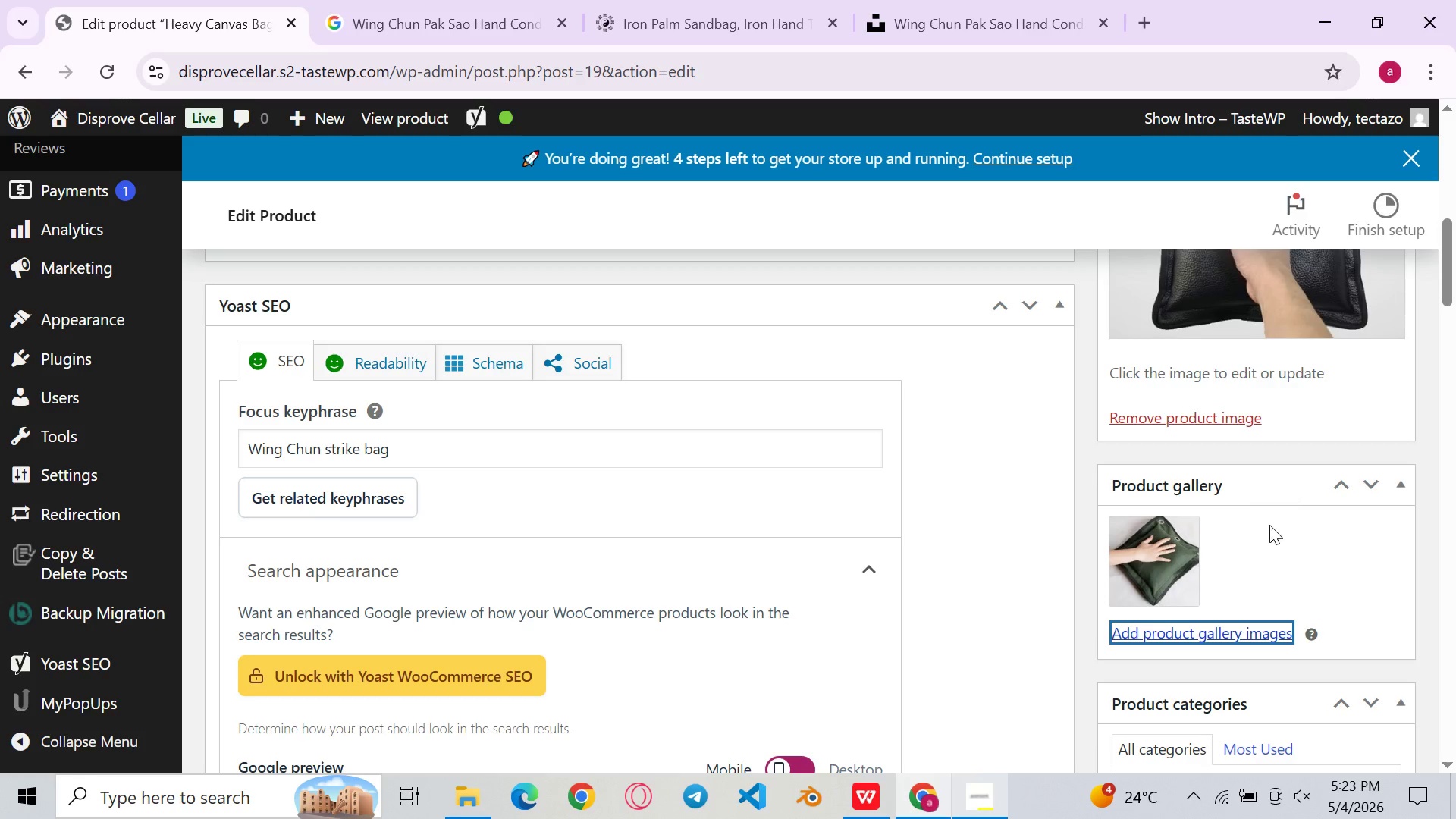 
left_click([1216, 631])
 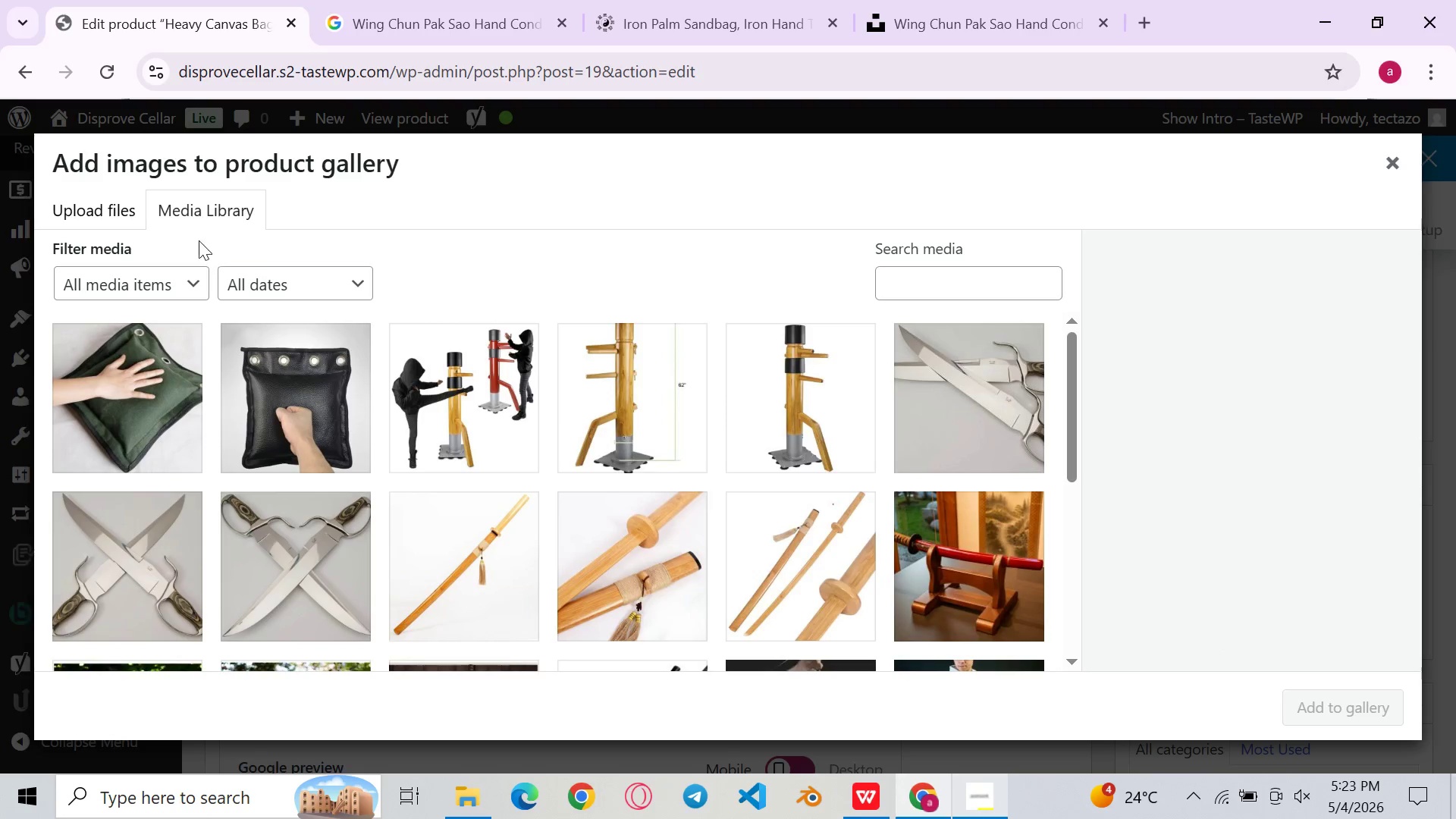 
left_click([127, 205])
 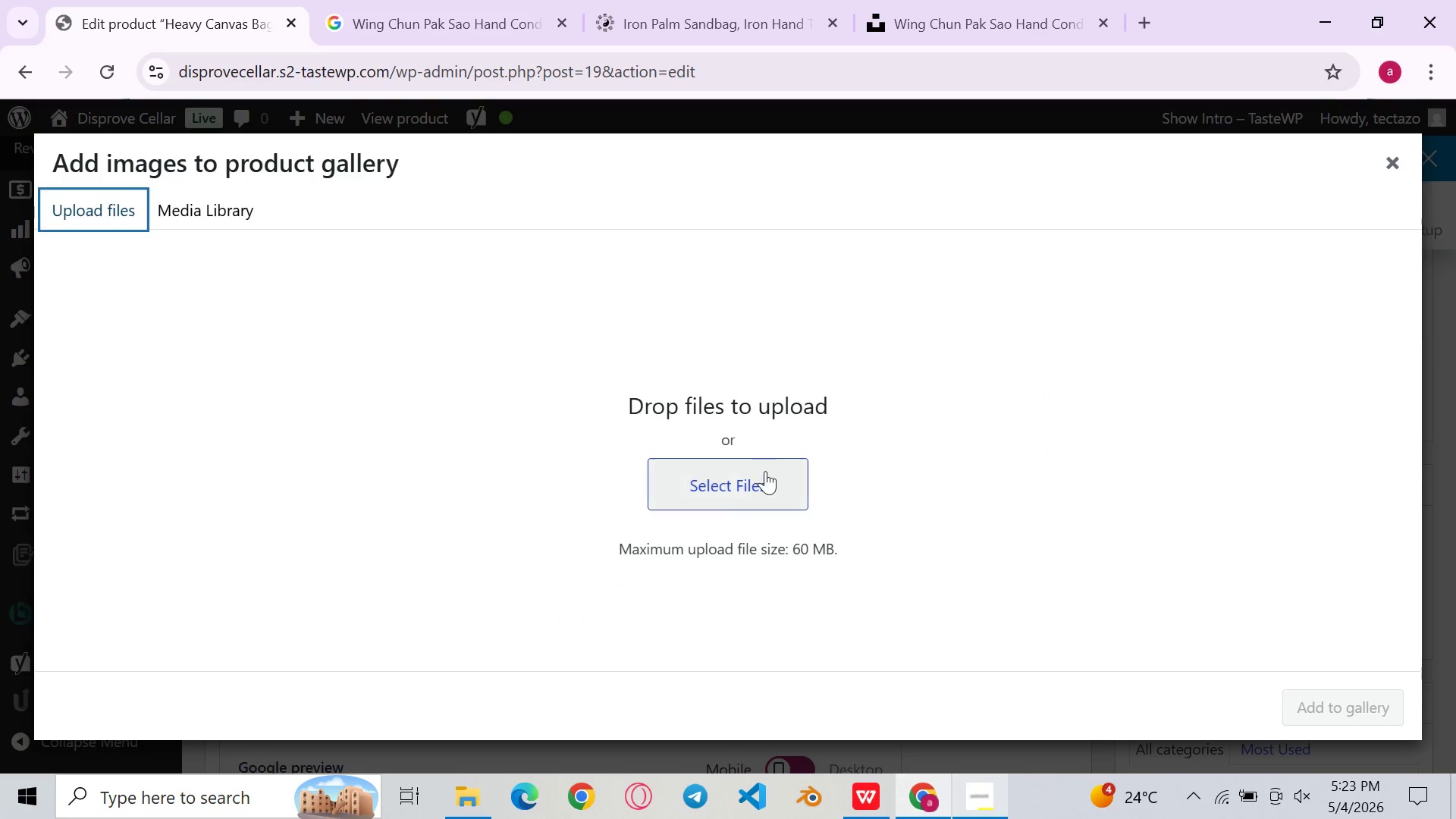 
left_click([743, 516])
 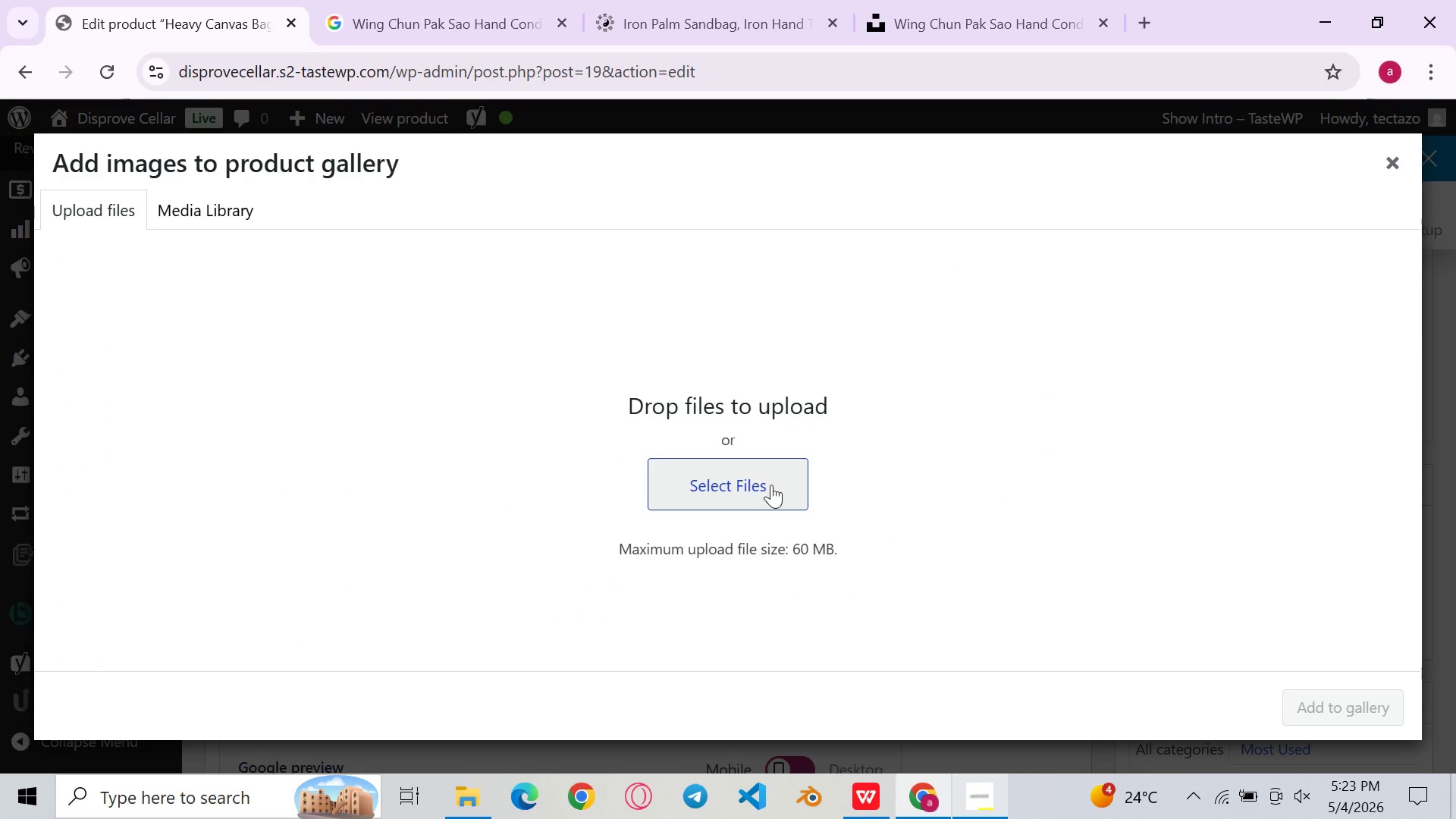 
left_click([771, 485])
 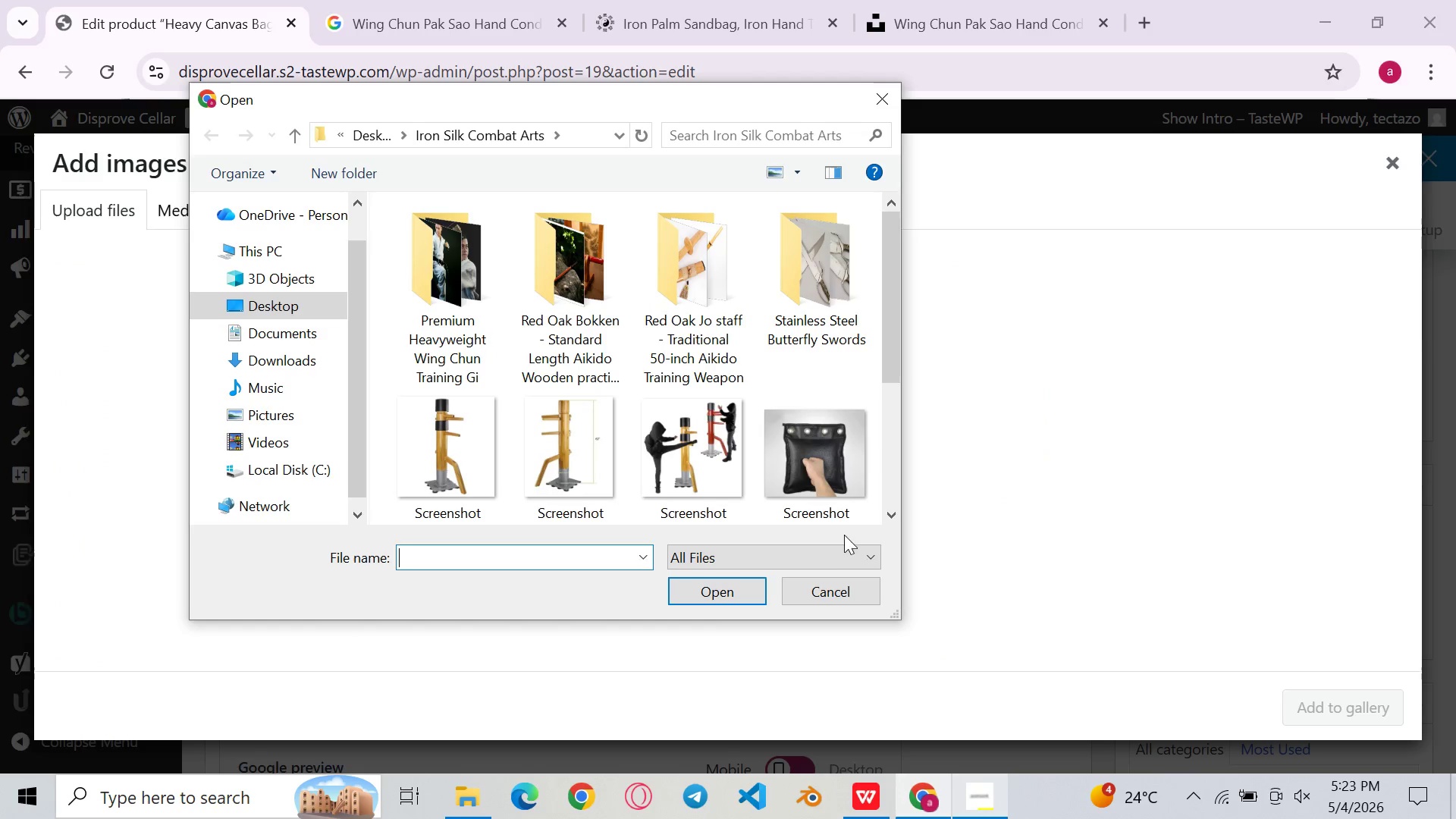 
scroll: coordinate [763, 472], scroll_direction: down, amount: 6.0
 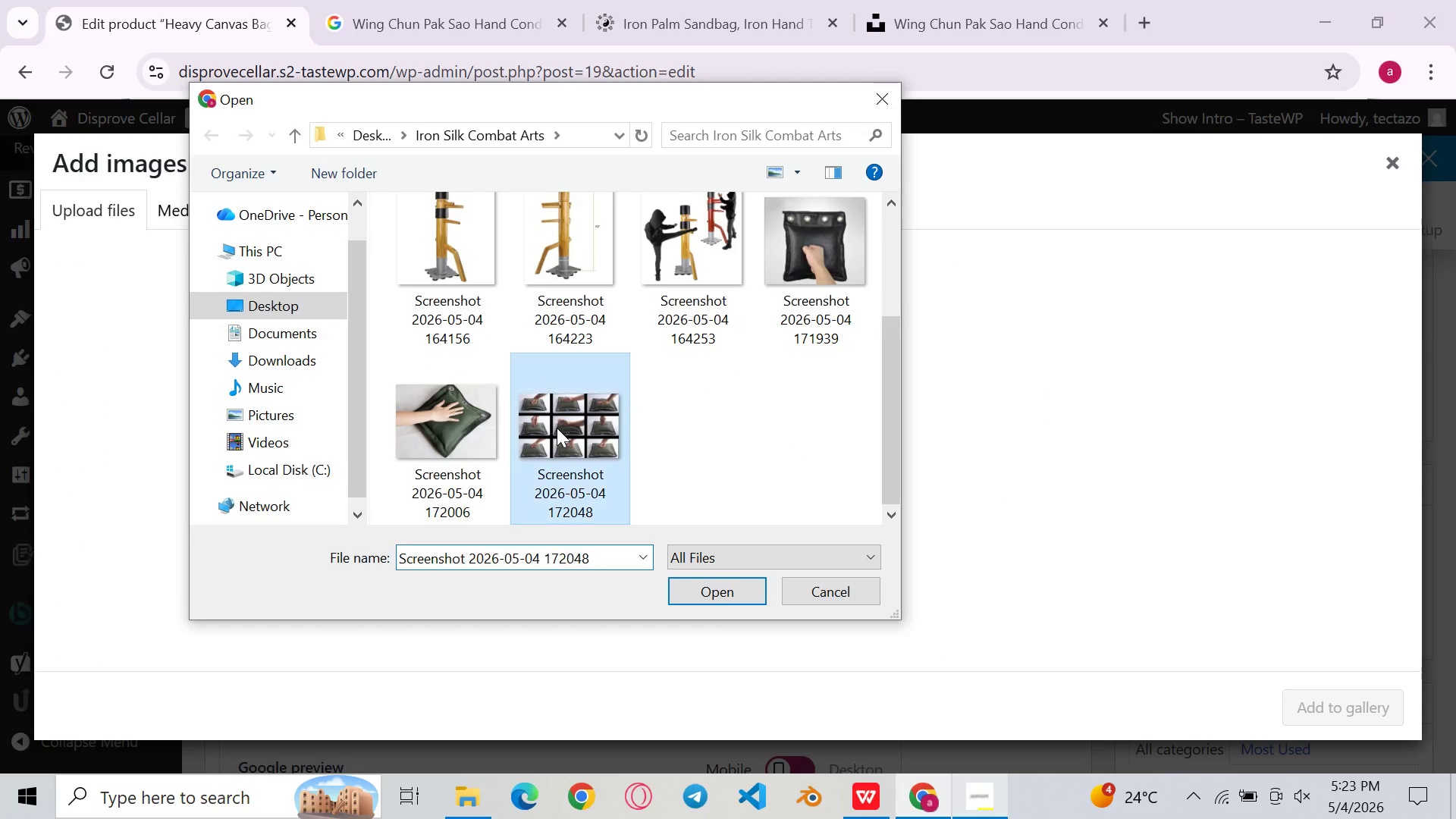 
double_click([557, 428])
 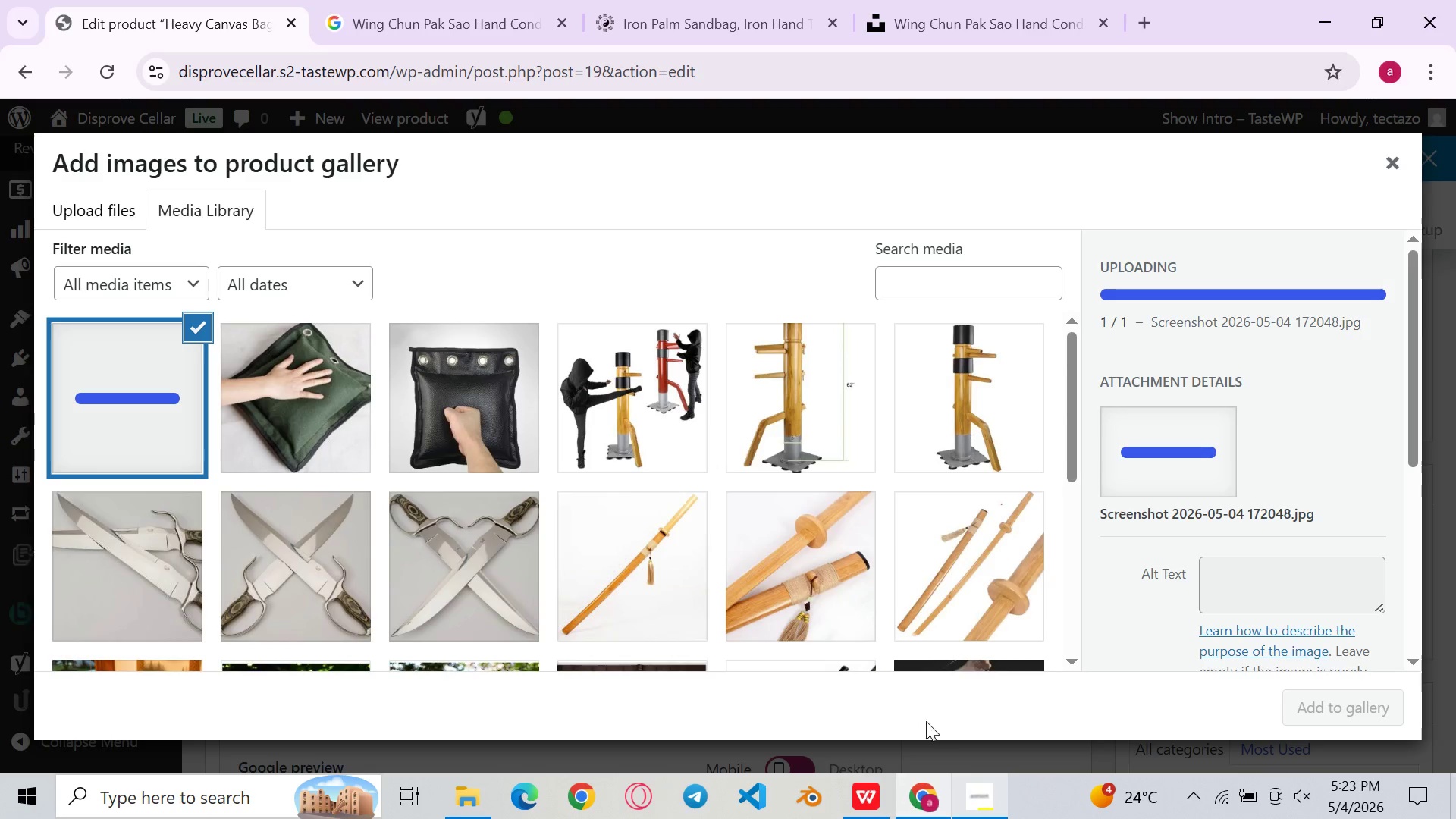 
left_click([996, 818])